 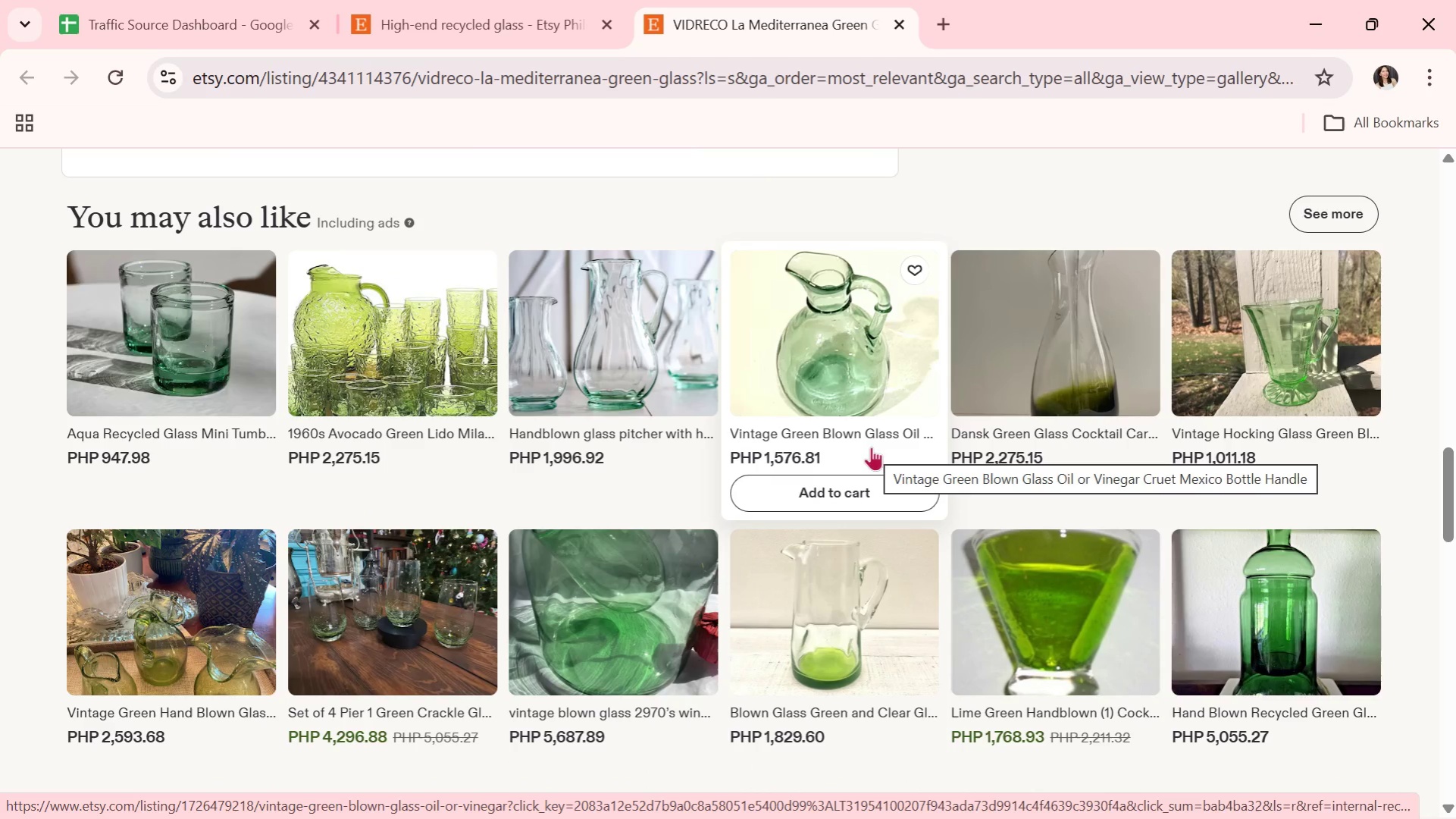 
scroll: coordinate [775, 422], scroll_direction: down, amount: 3.0
 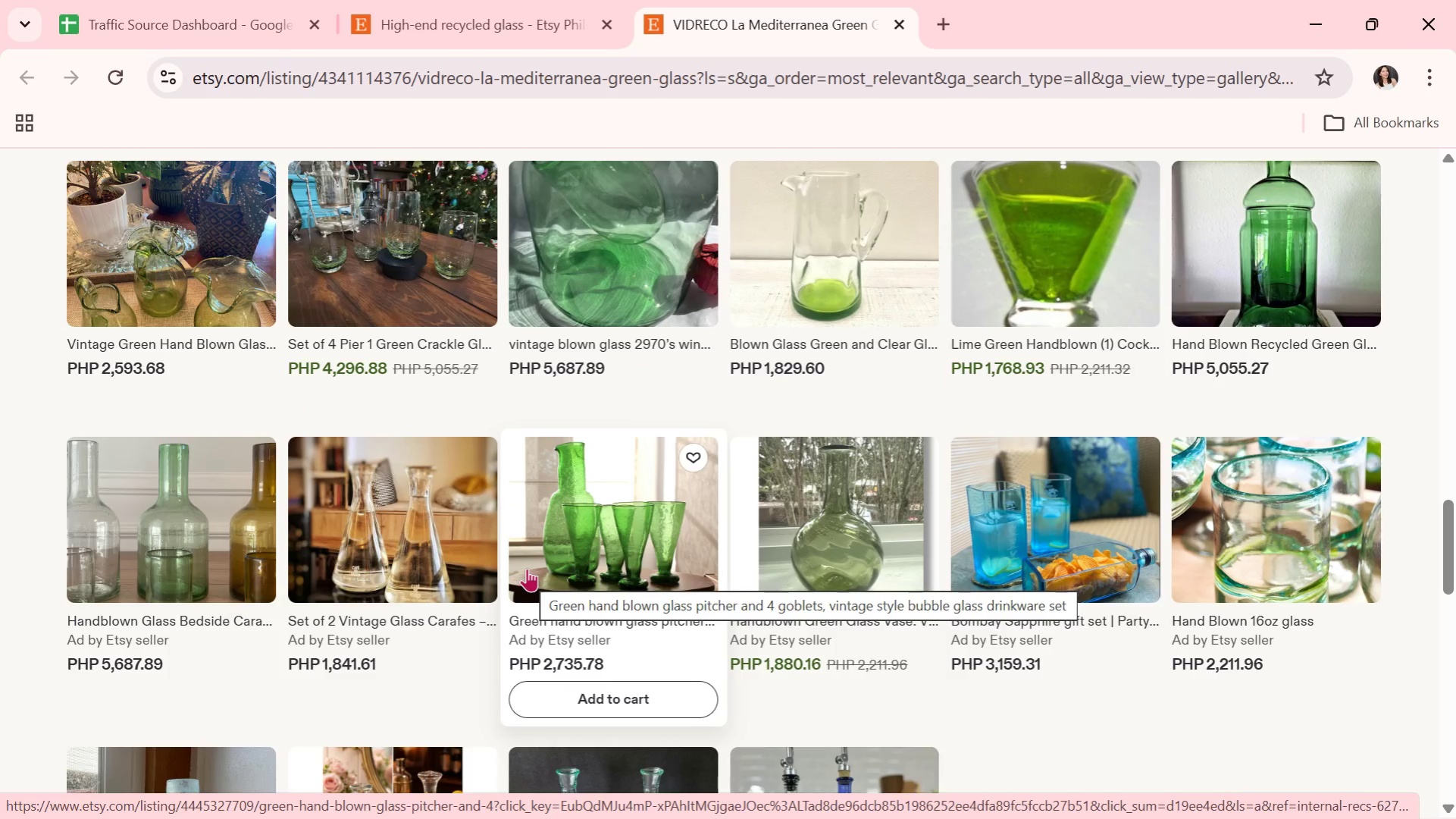 
wait(6.94)
 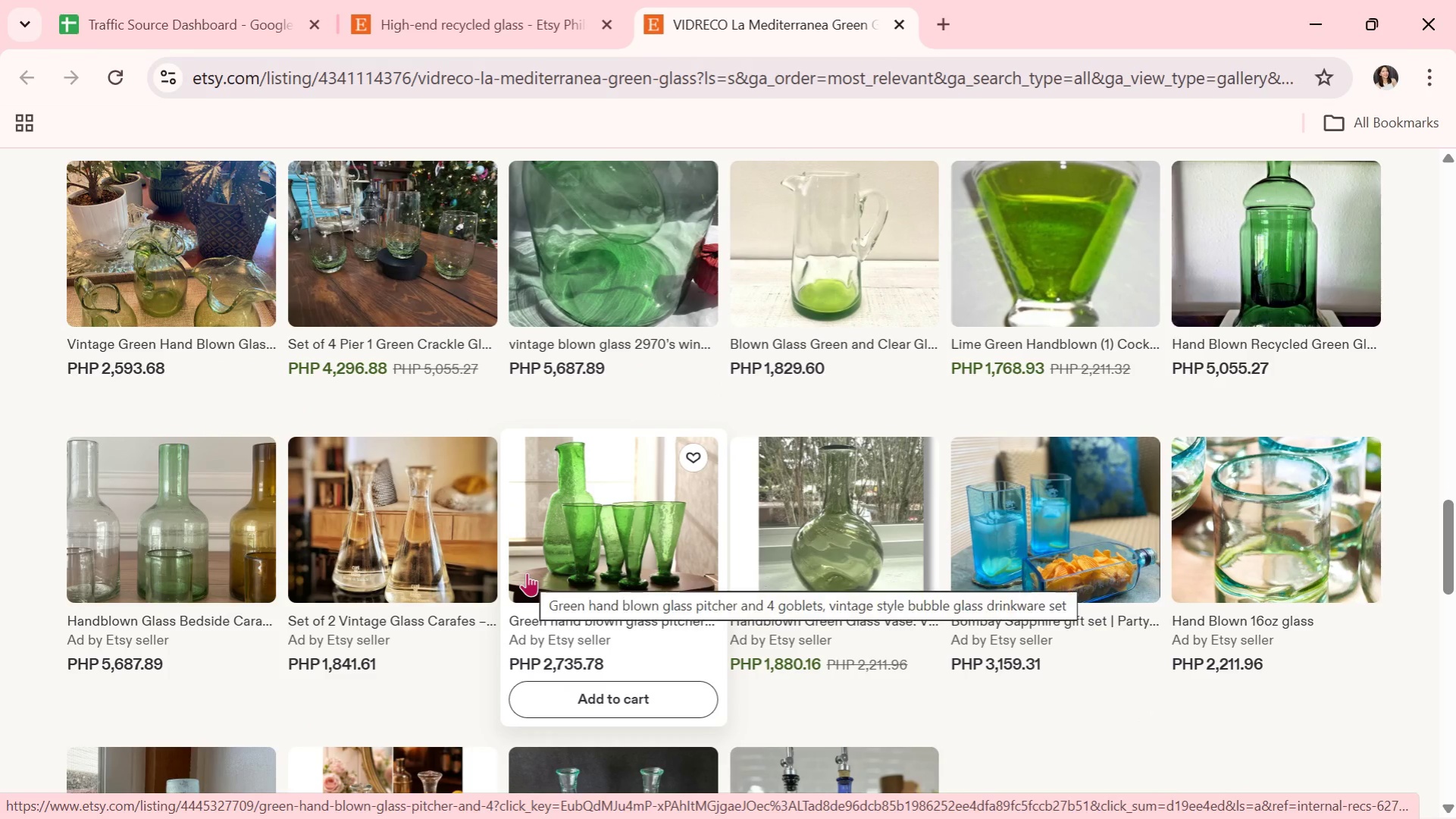 
scroll: coordinate [469, 458], scroll_direction: down, amount: 2.0
 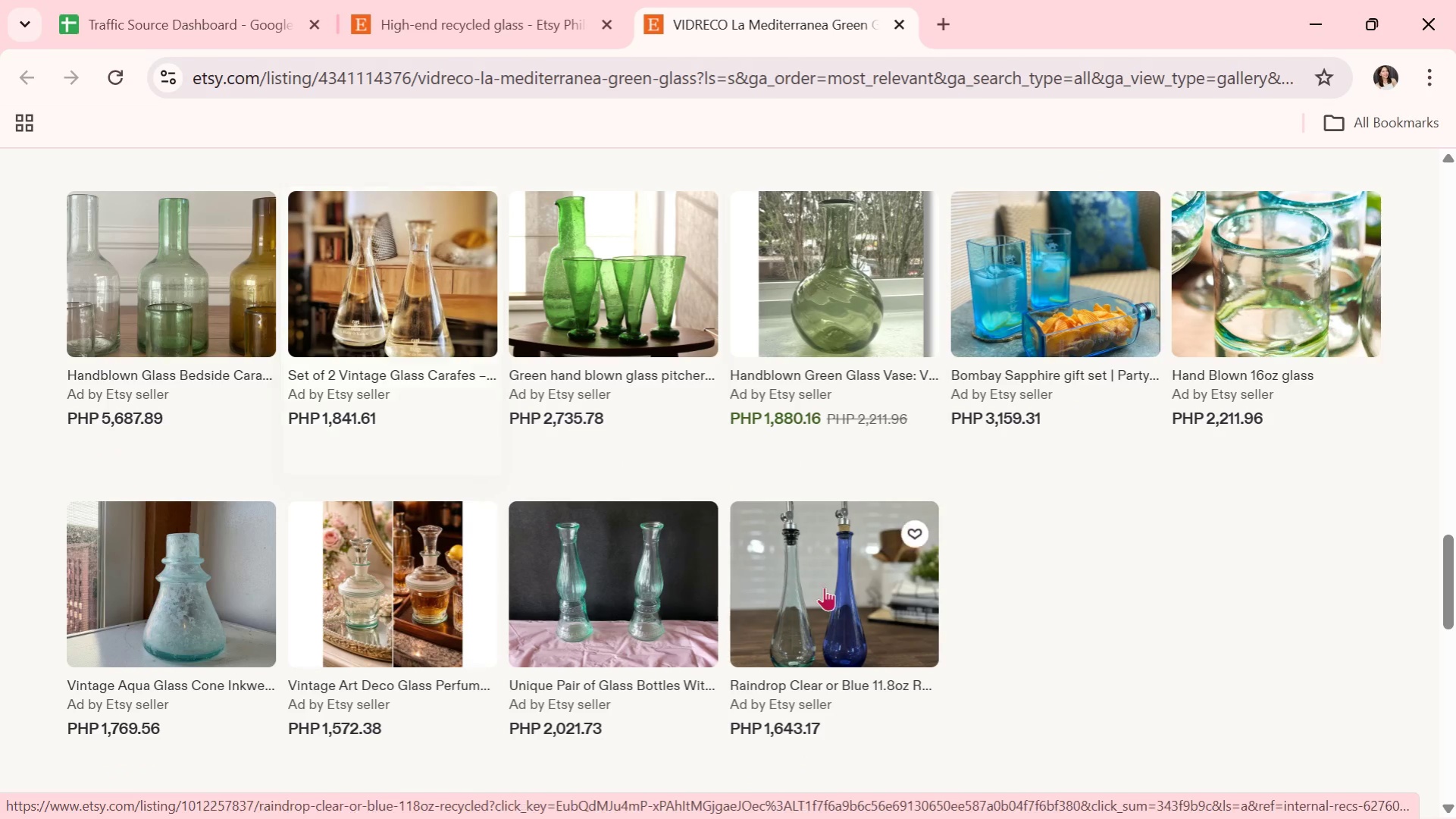 
left_click([835, 592])
 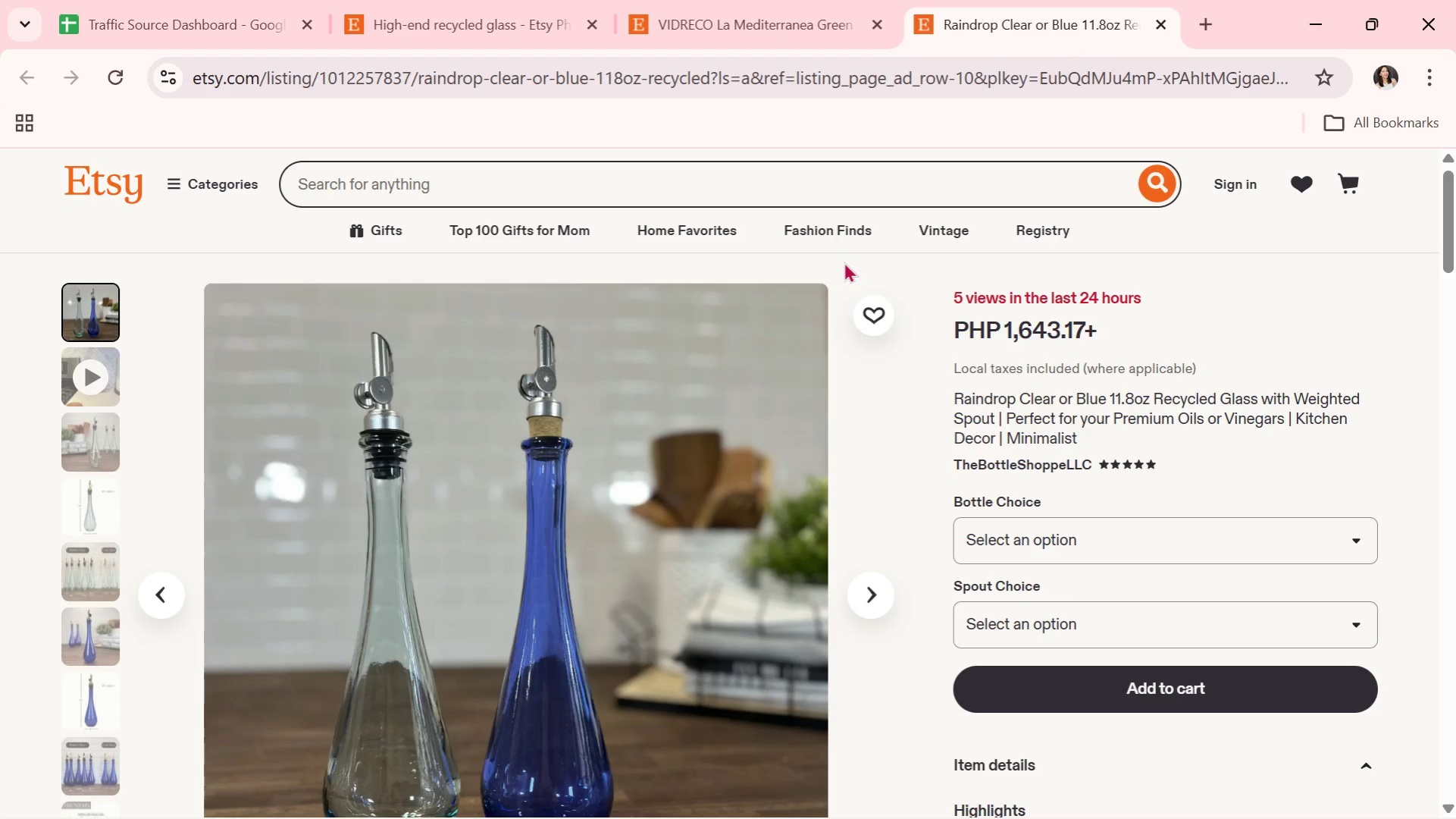 
wait(22.64)
 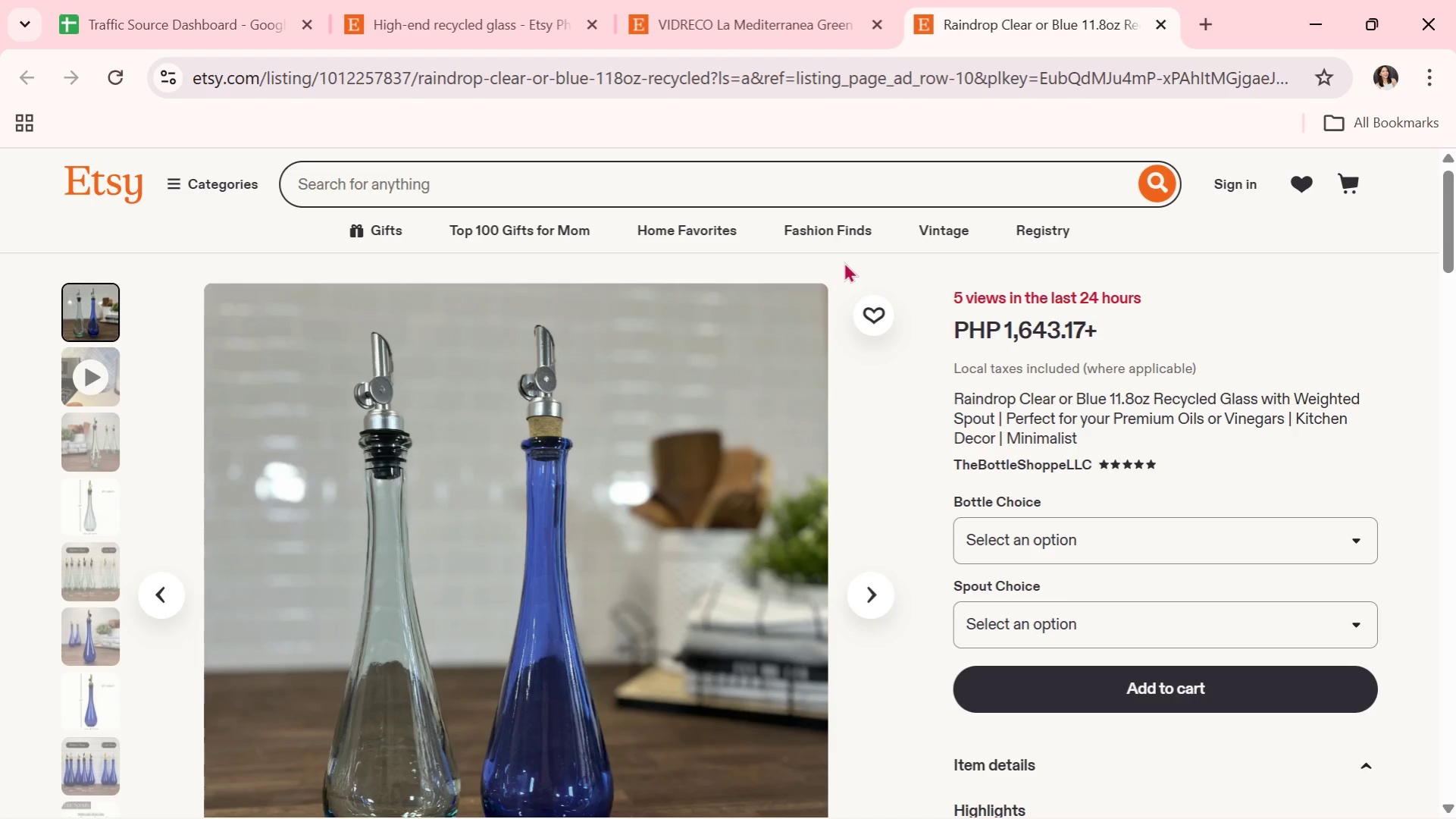 
scroll: coordinate [913, 588], scroll_direction: down, amount: 1.0
 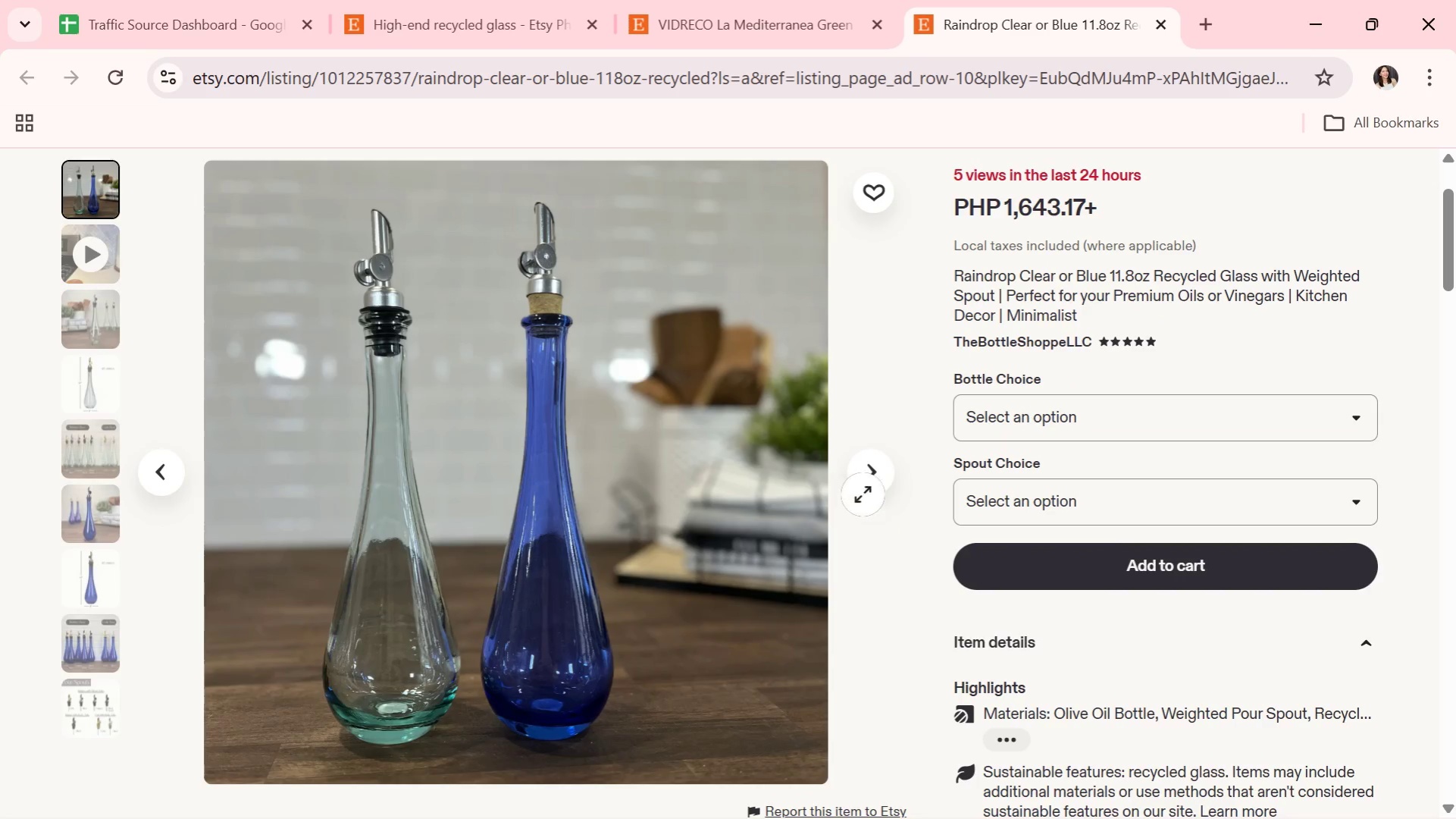 
left_click([863, 482])
 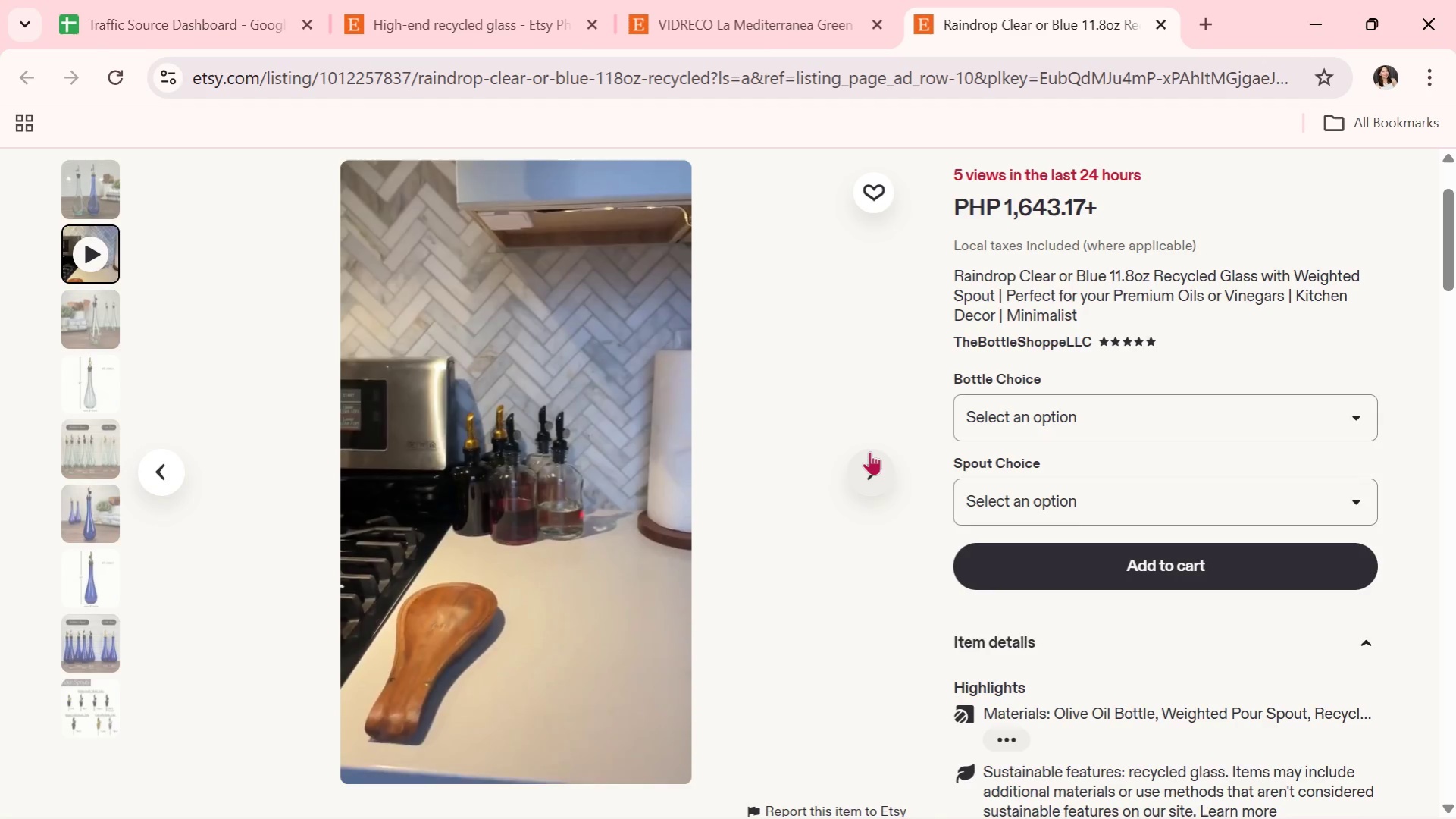 
wait(33.58)
 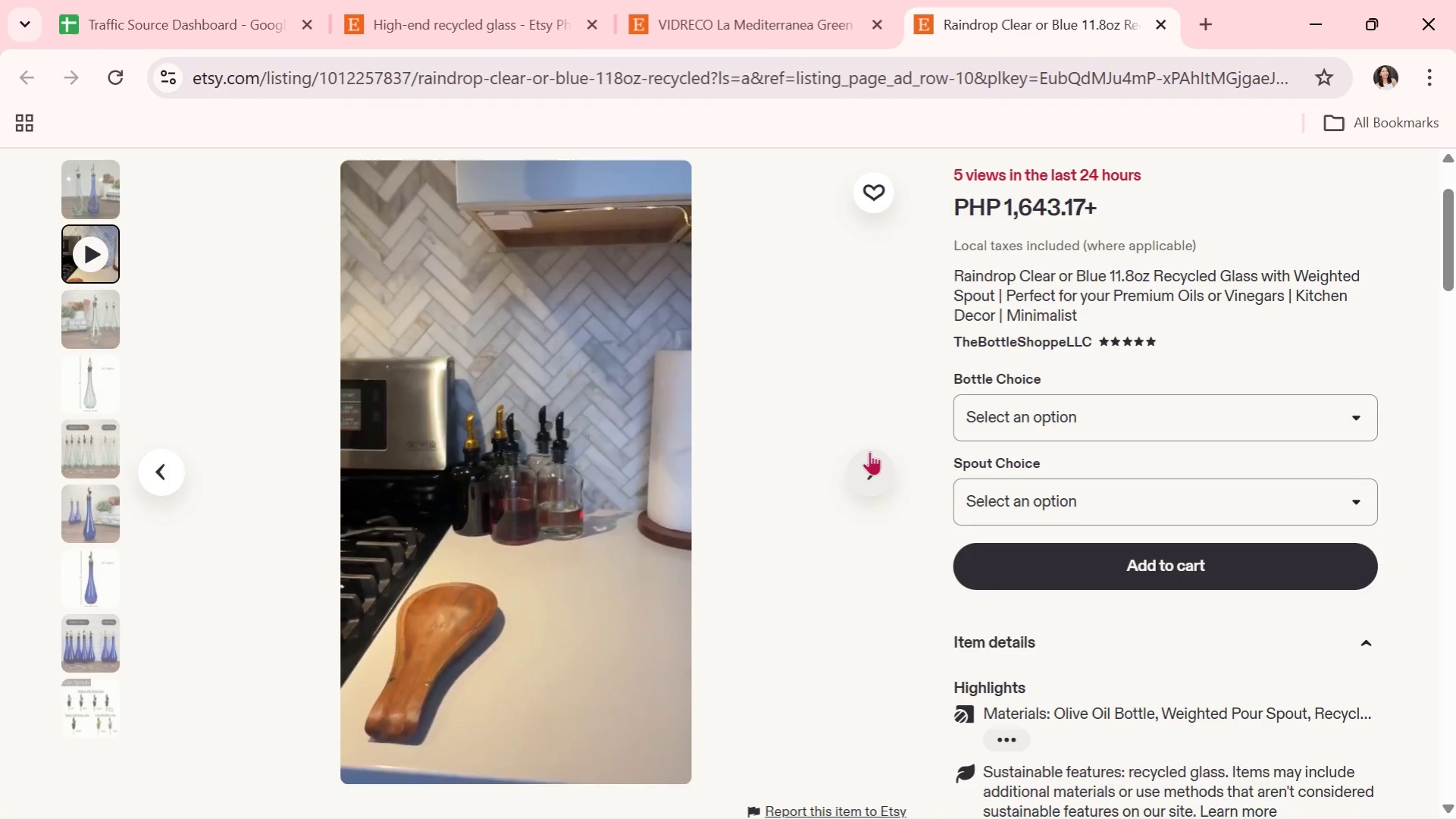 
left_click([869, 451])
 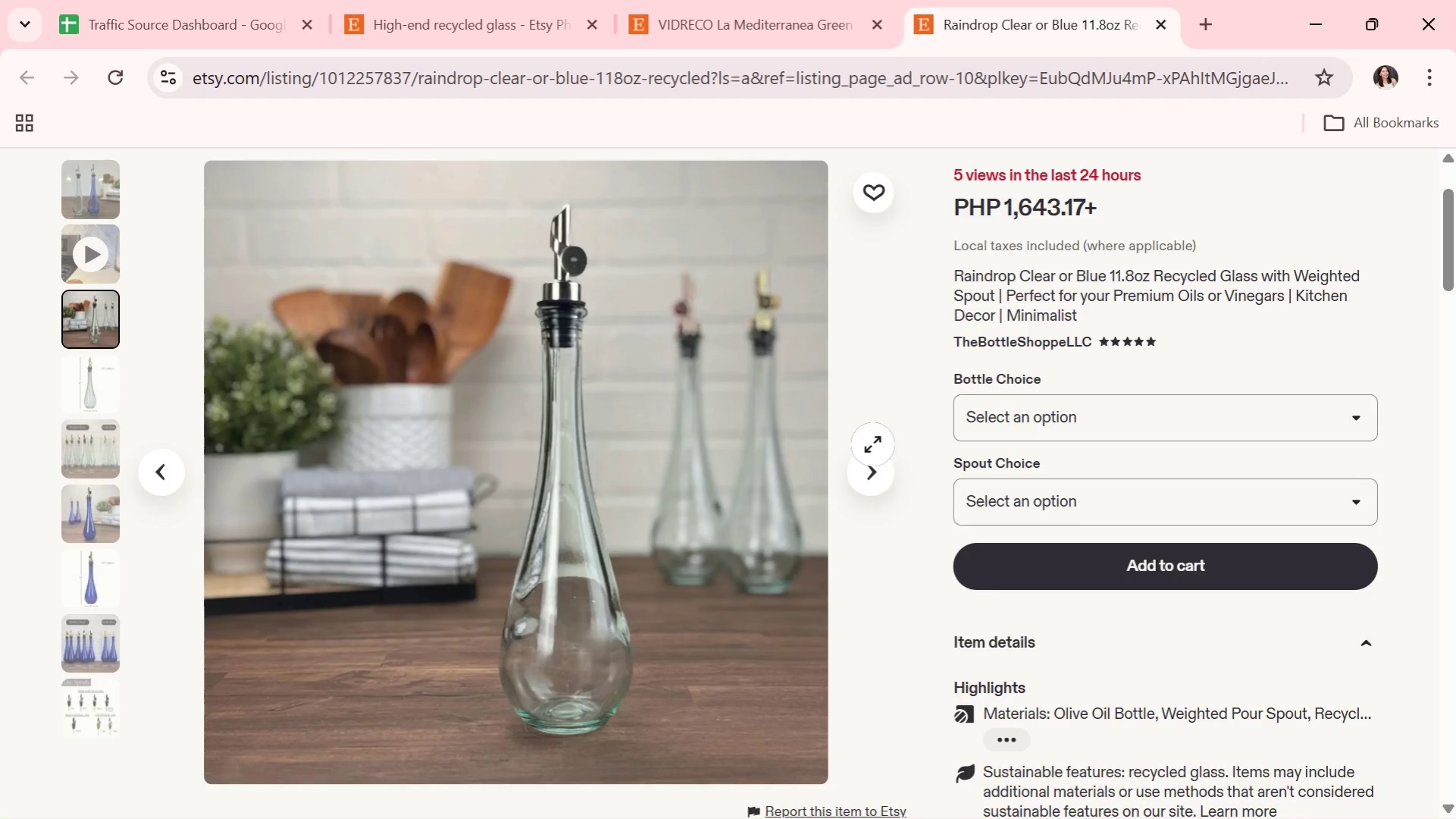 
wait(7.49)
 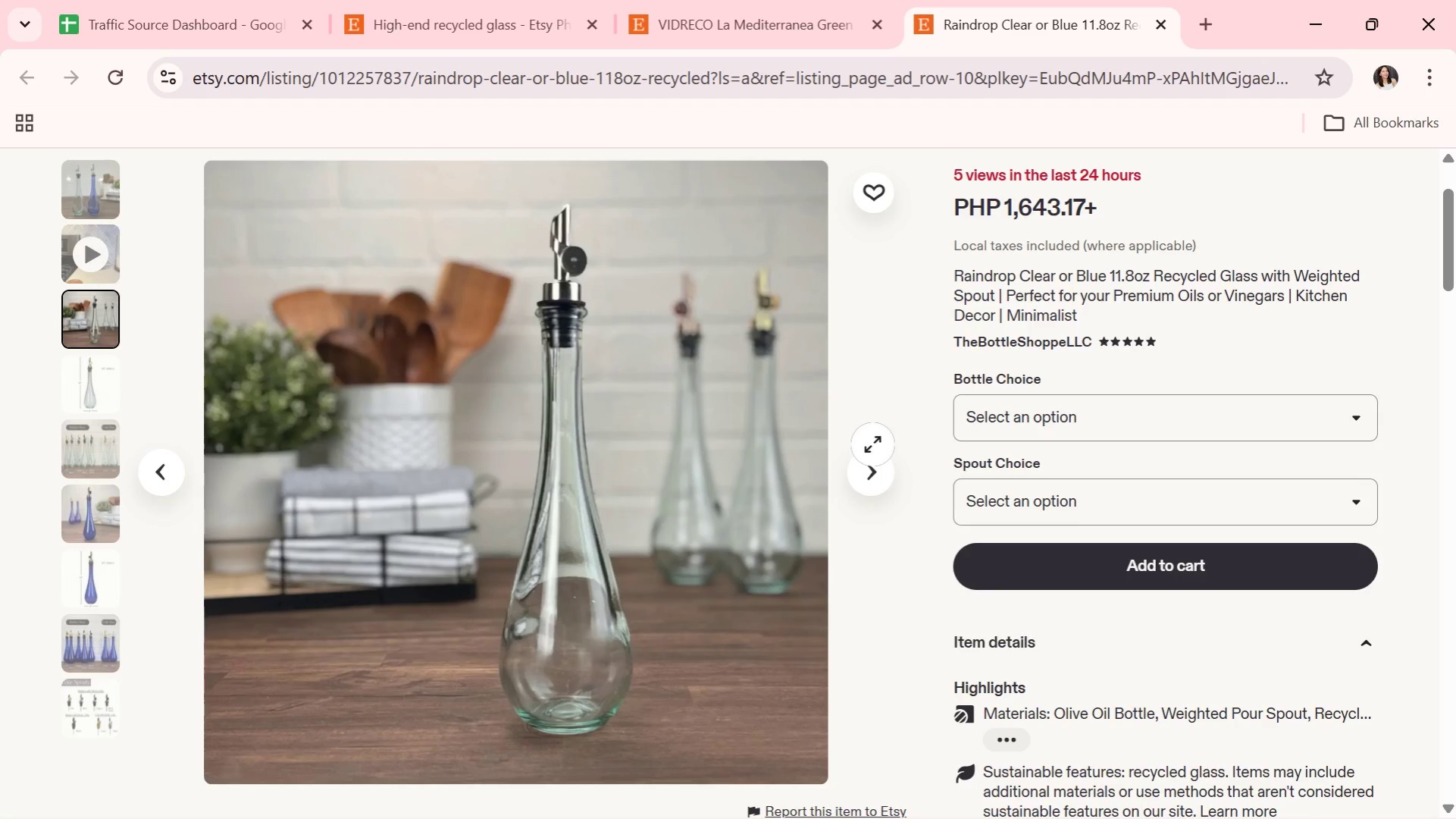 
left_click([872, 444])
 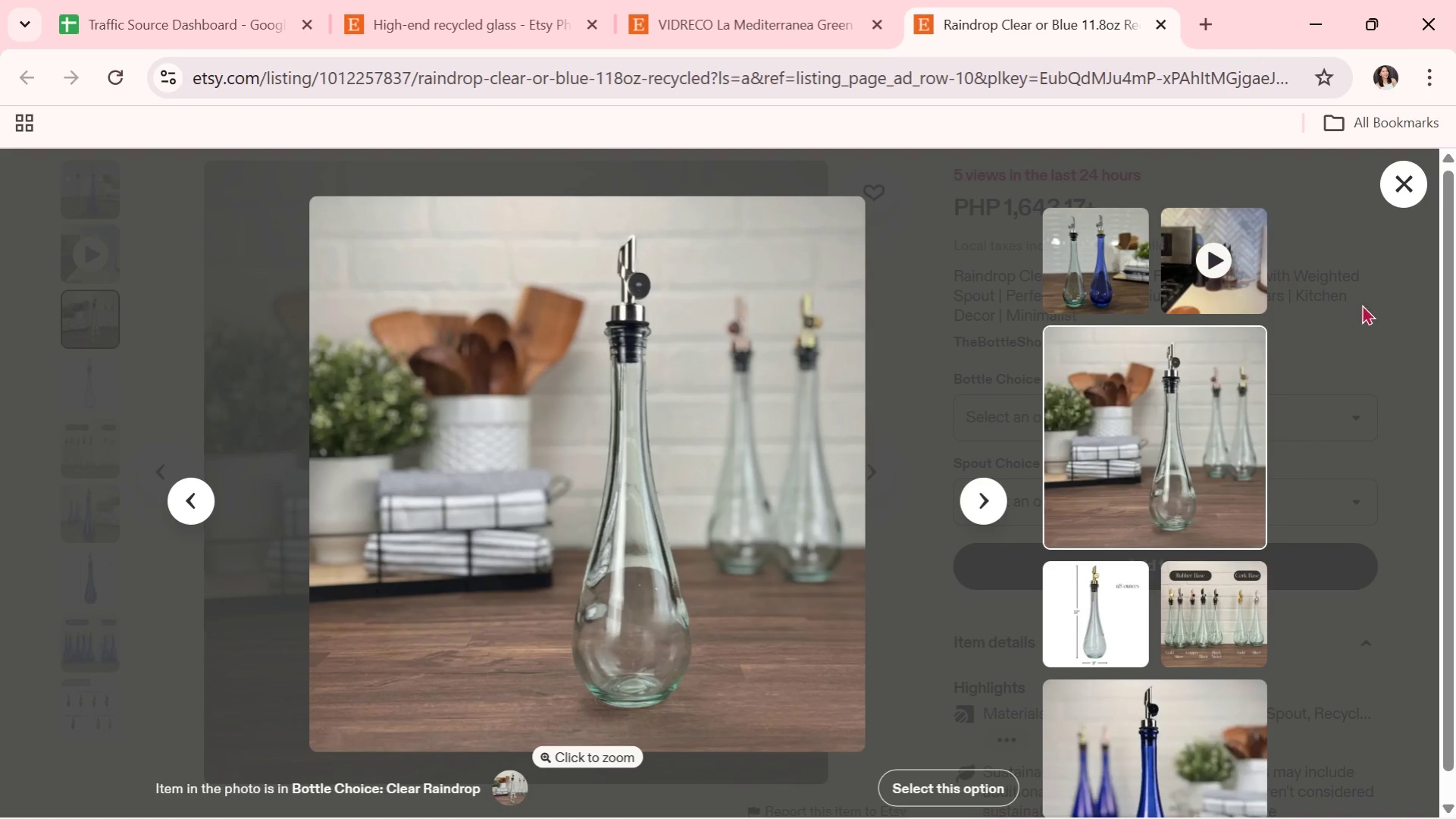 
left_click([1404, 186])
 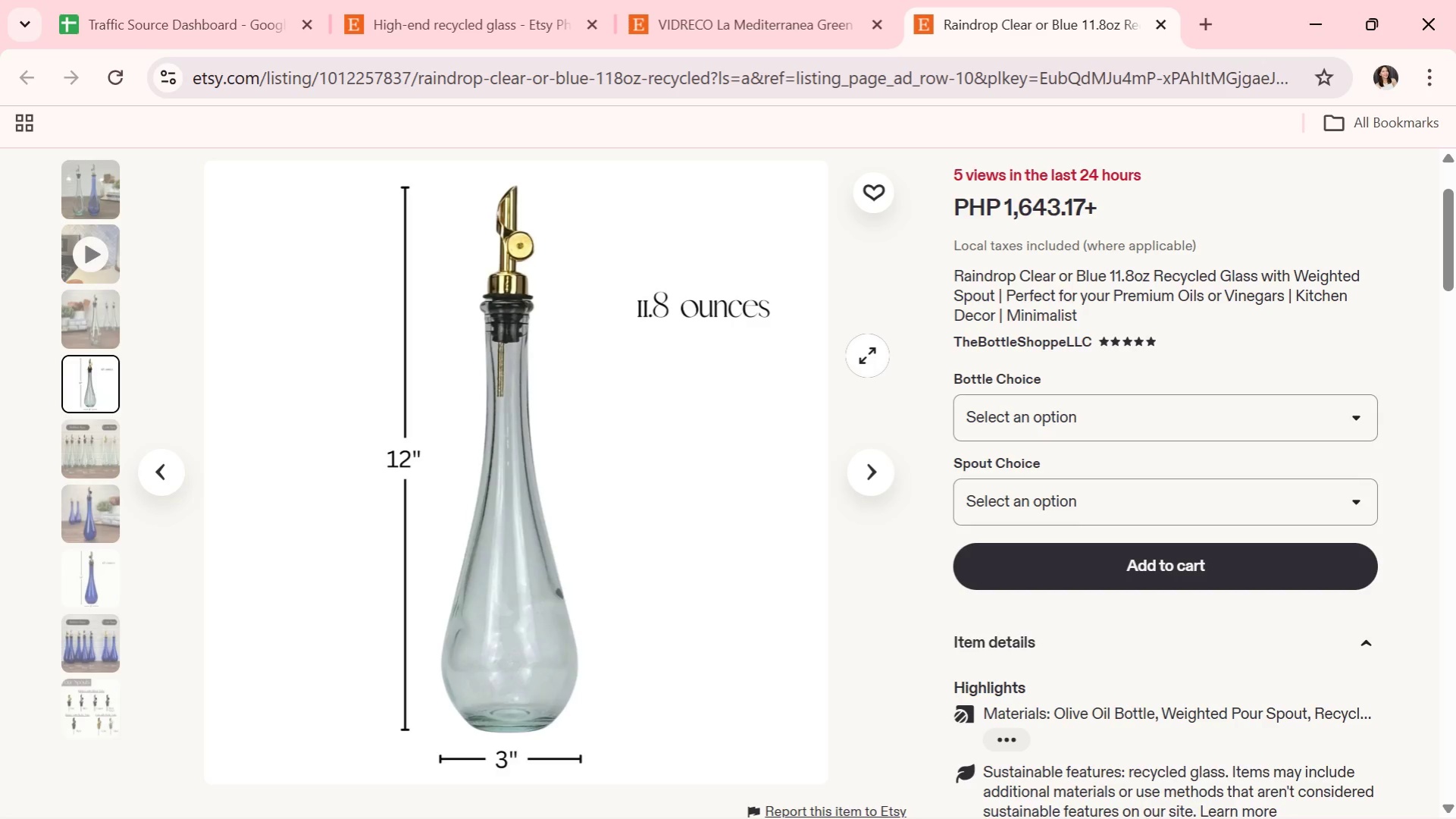 
wait(23.67)
 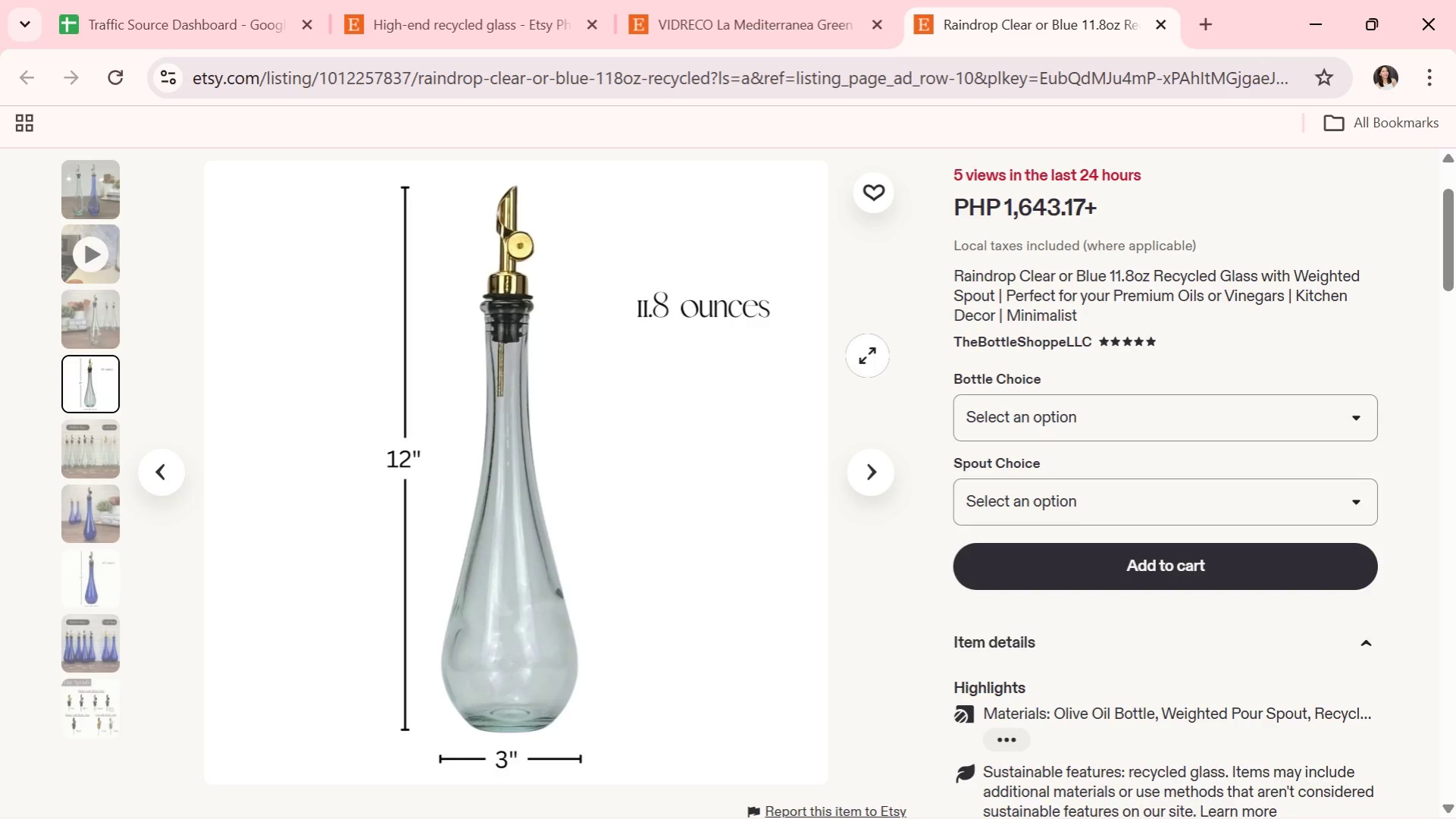 
scroll: coordinate [938, 315], scroll_direction: down, amount: 1.0
 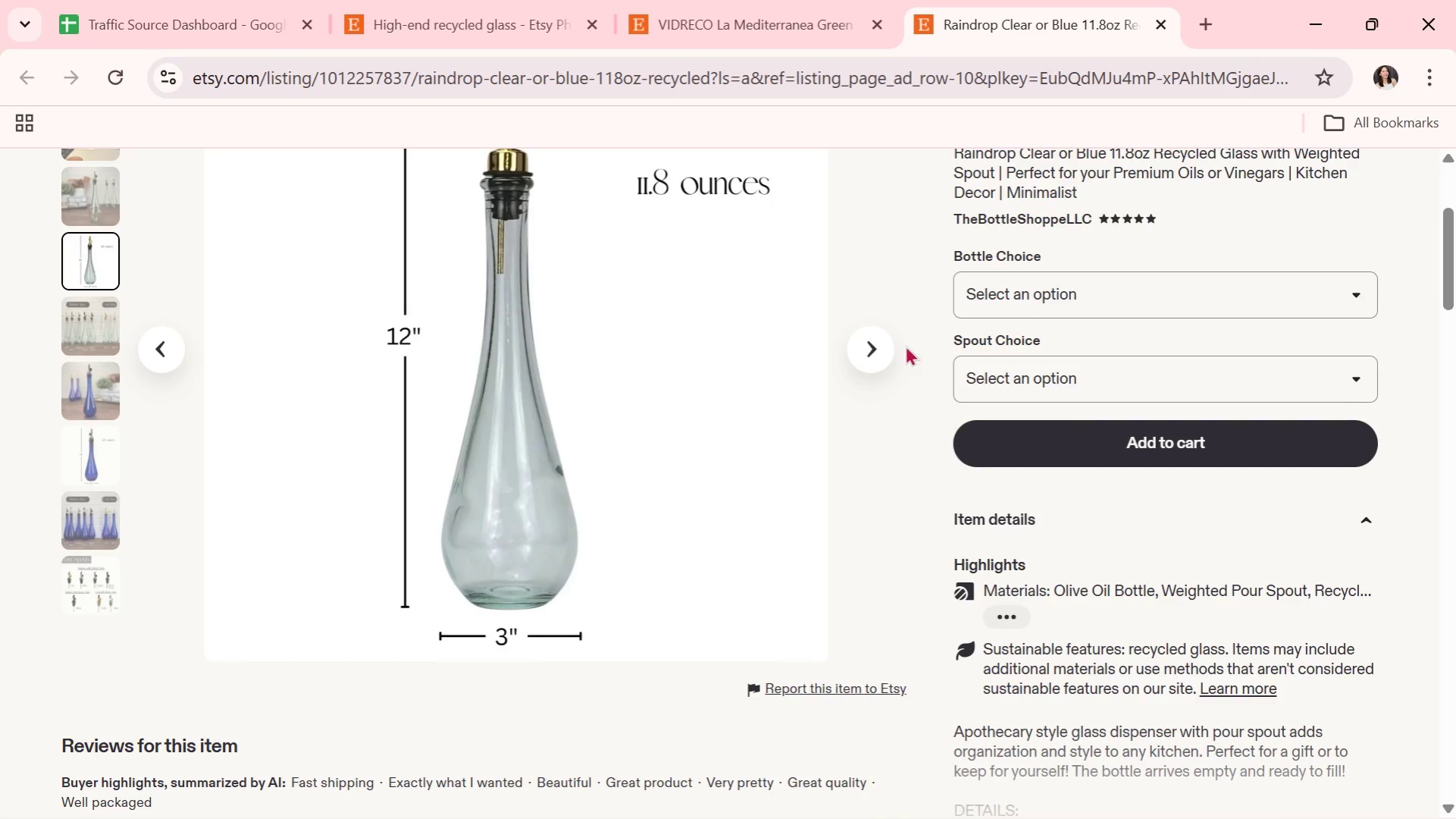 
left_click([875, 344])
 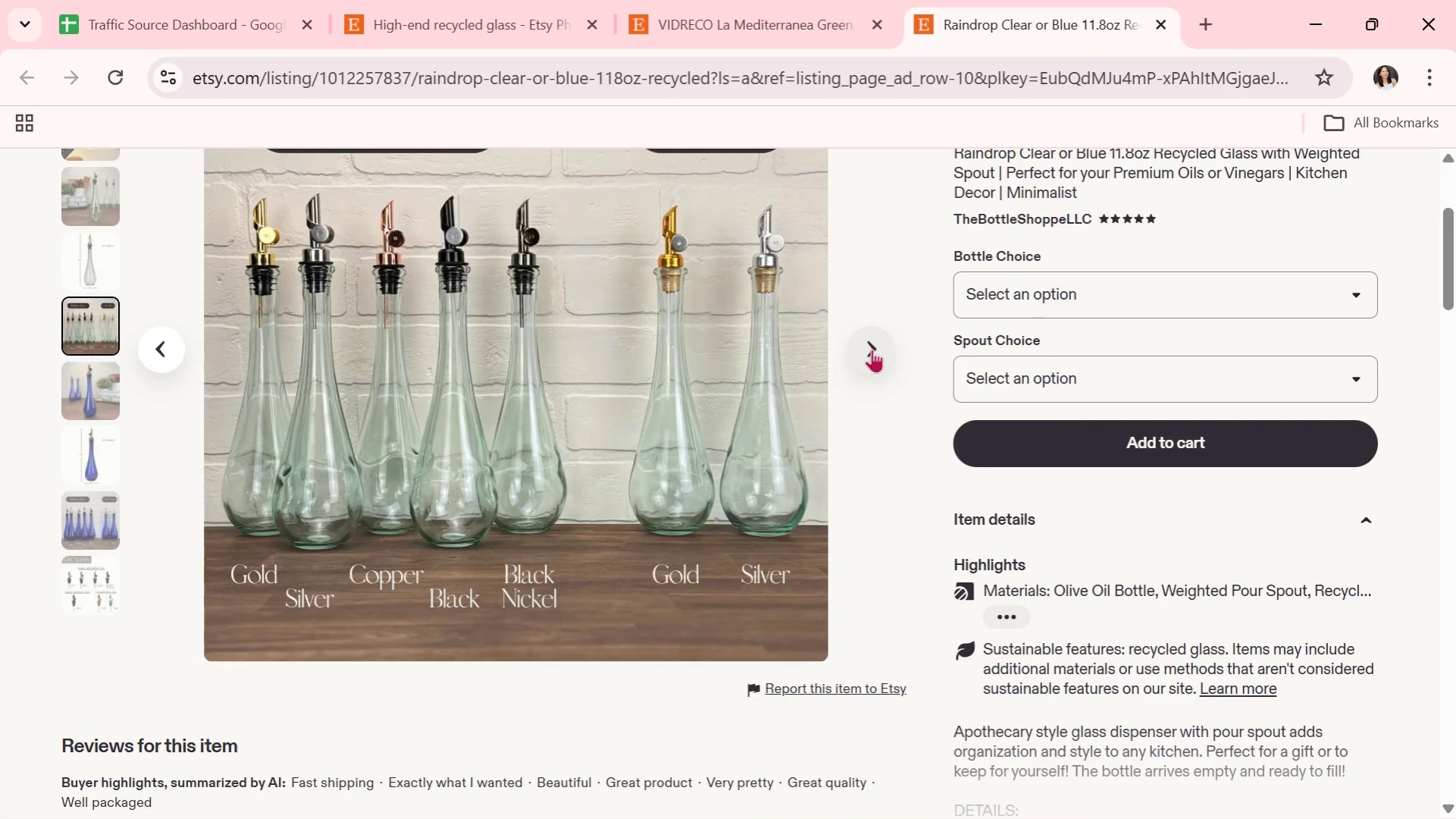 
key(Alt+AltLeft)
 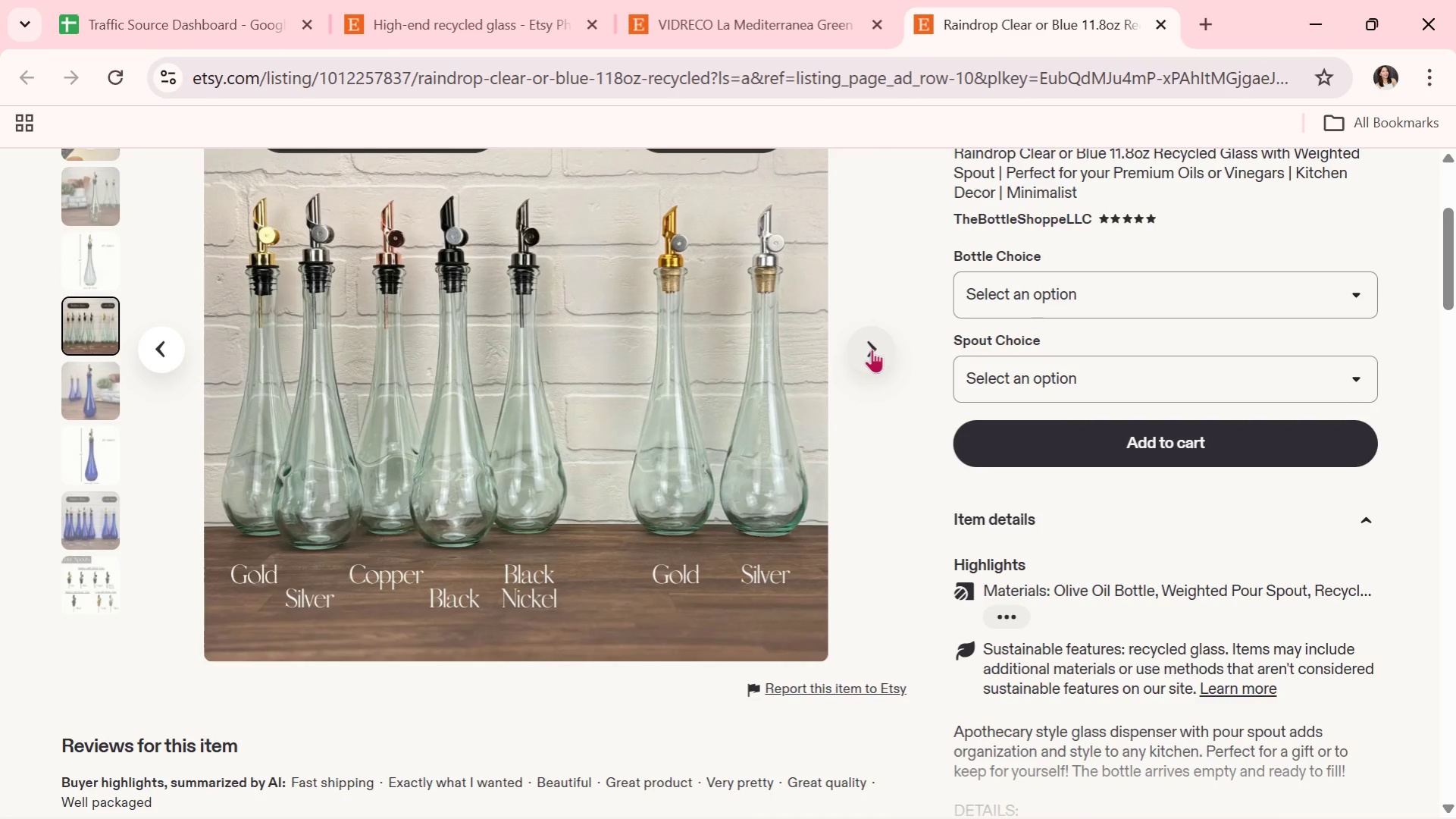 
key(Alt+Tab)